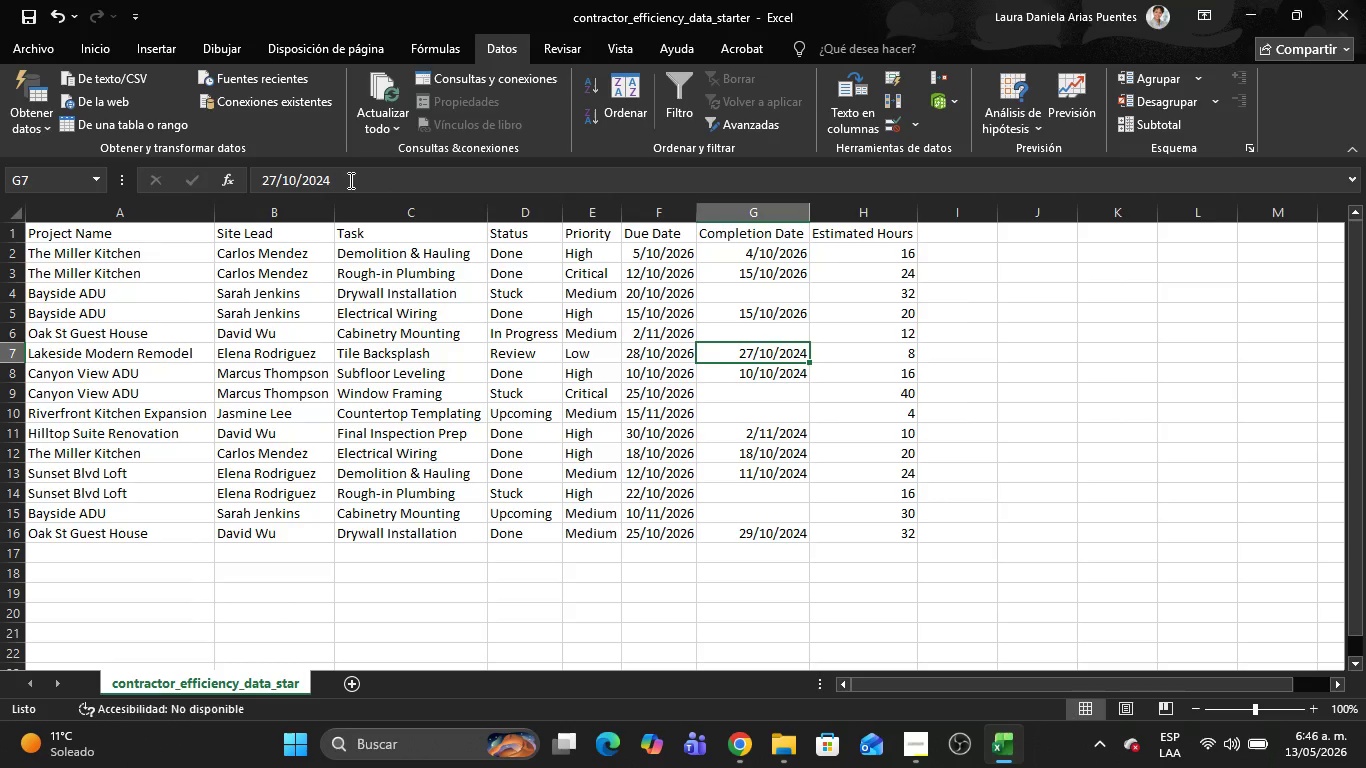 
left_click([349, 180])
 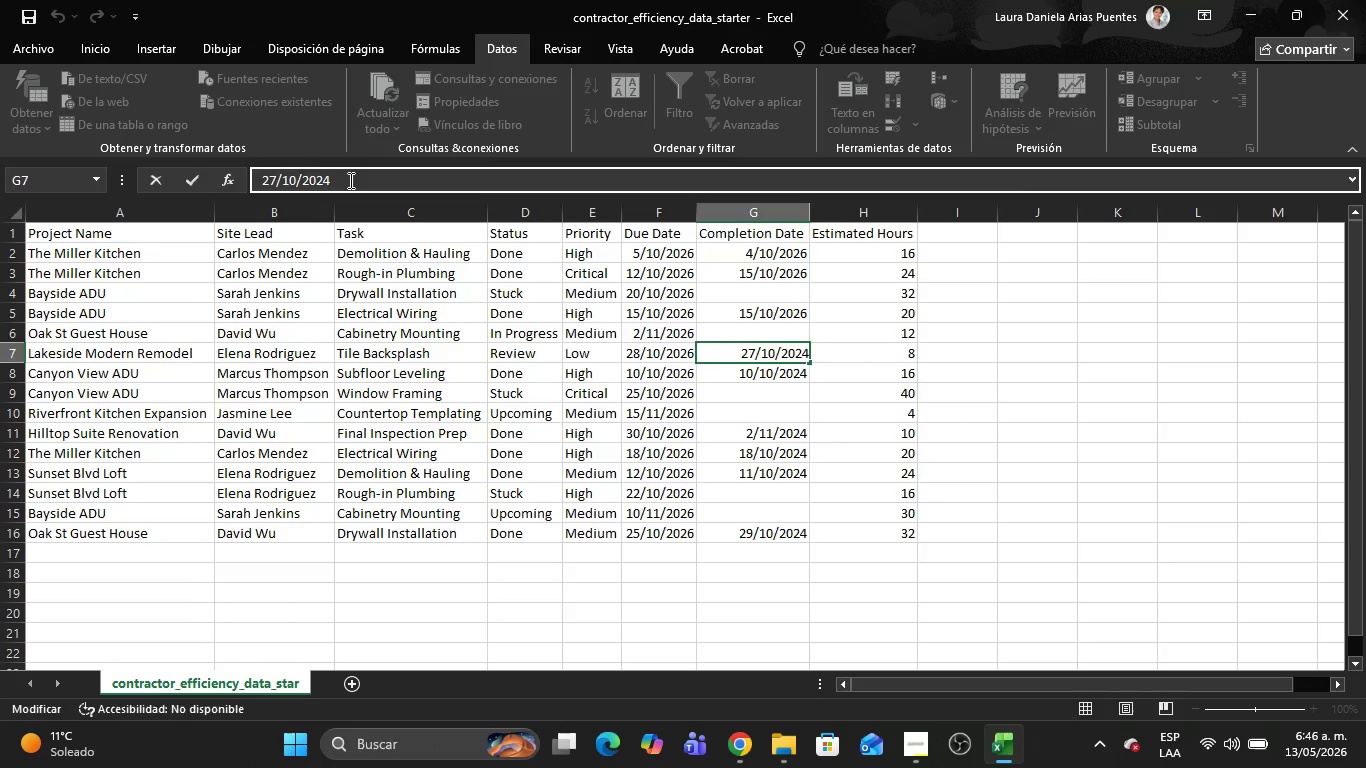 
key(Backspace)
 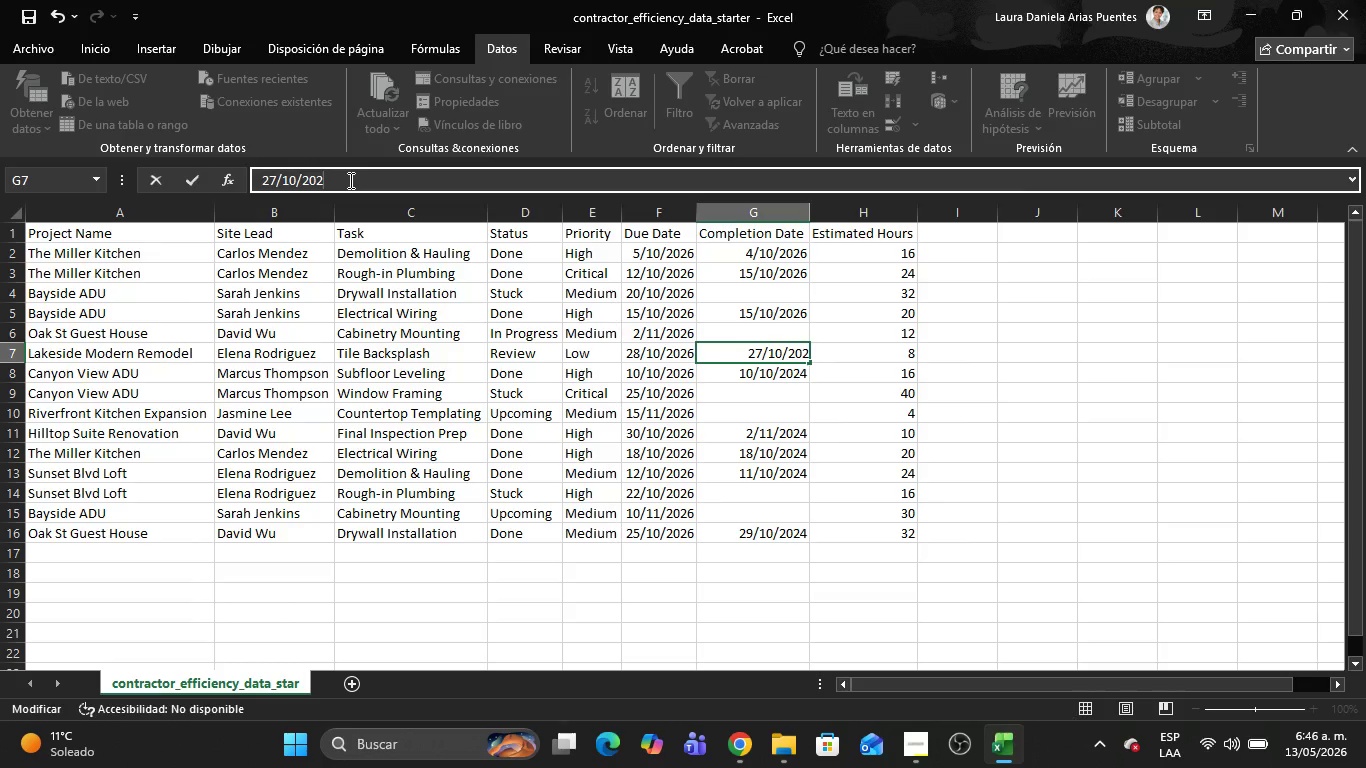 
key(6)
 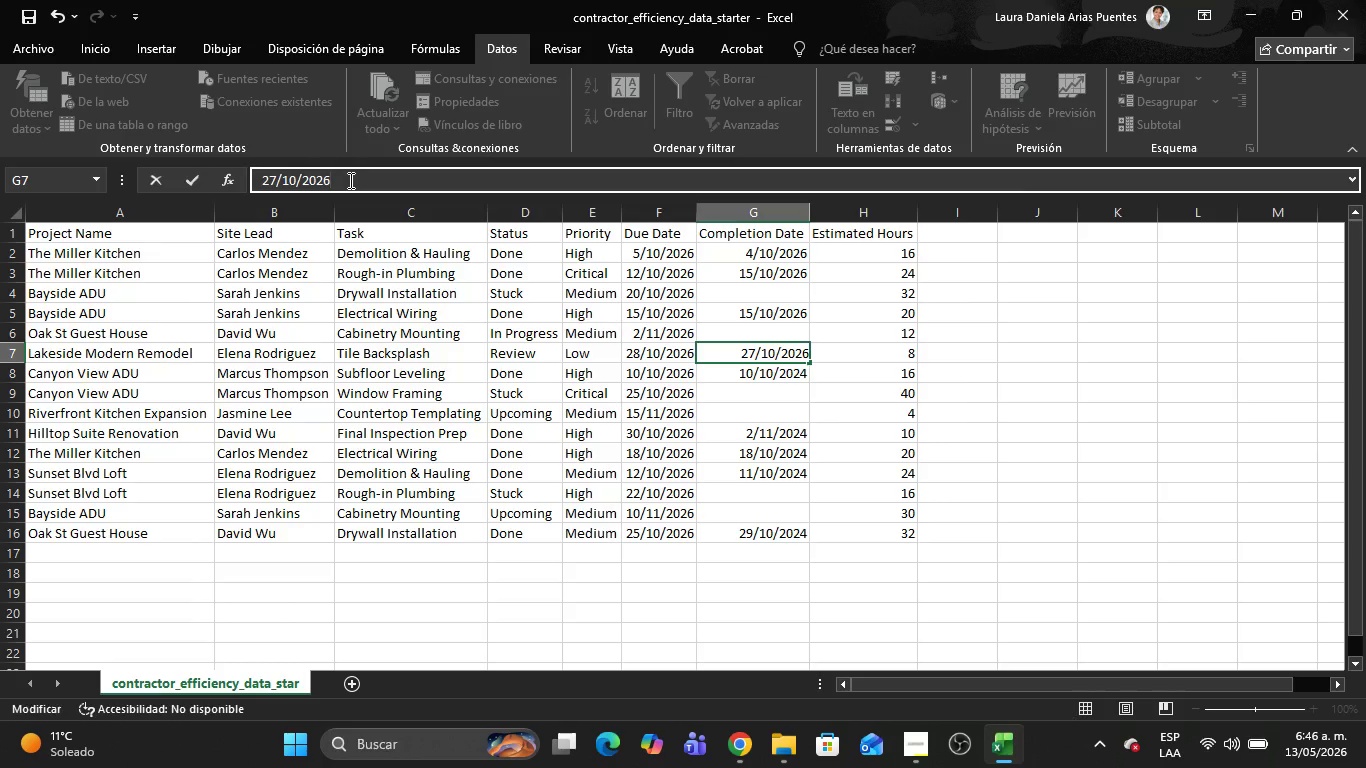 
key(Enter)
 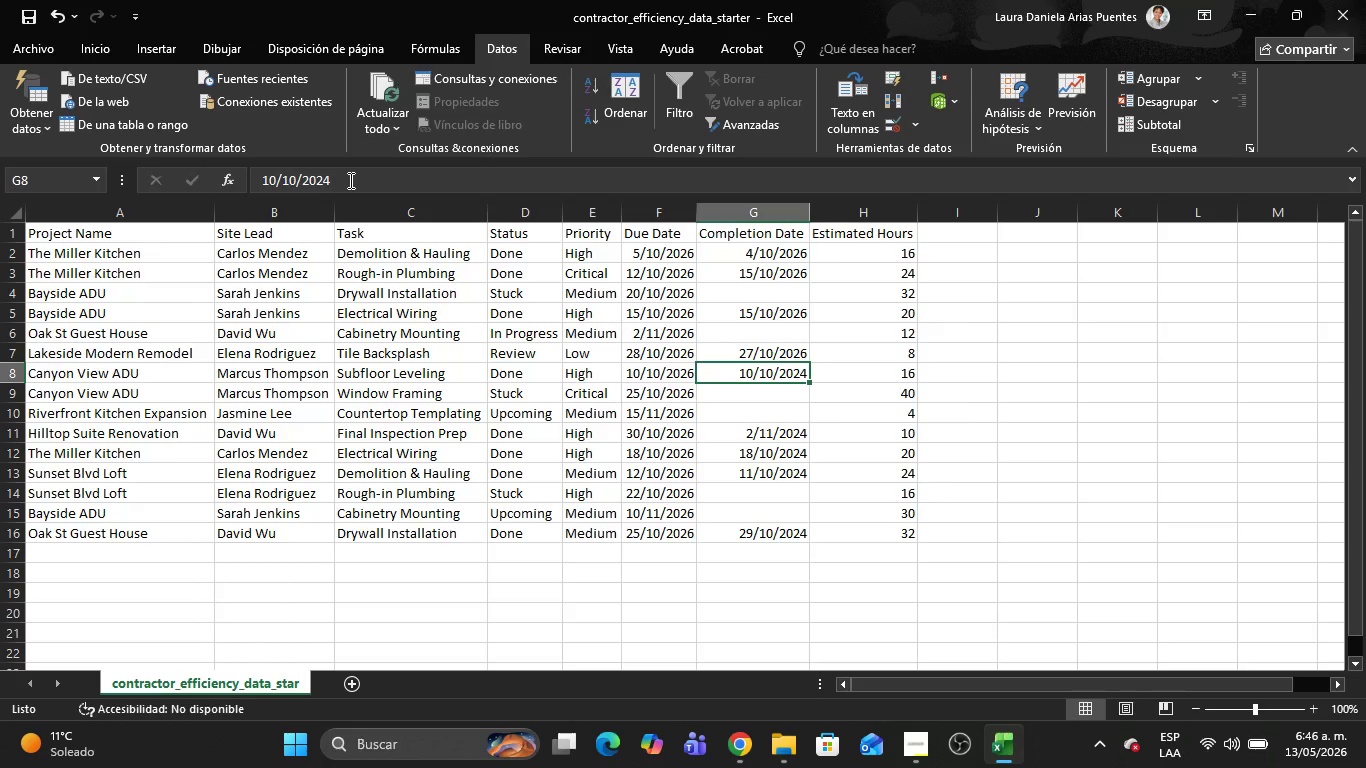 
left_click([349, 180])
 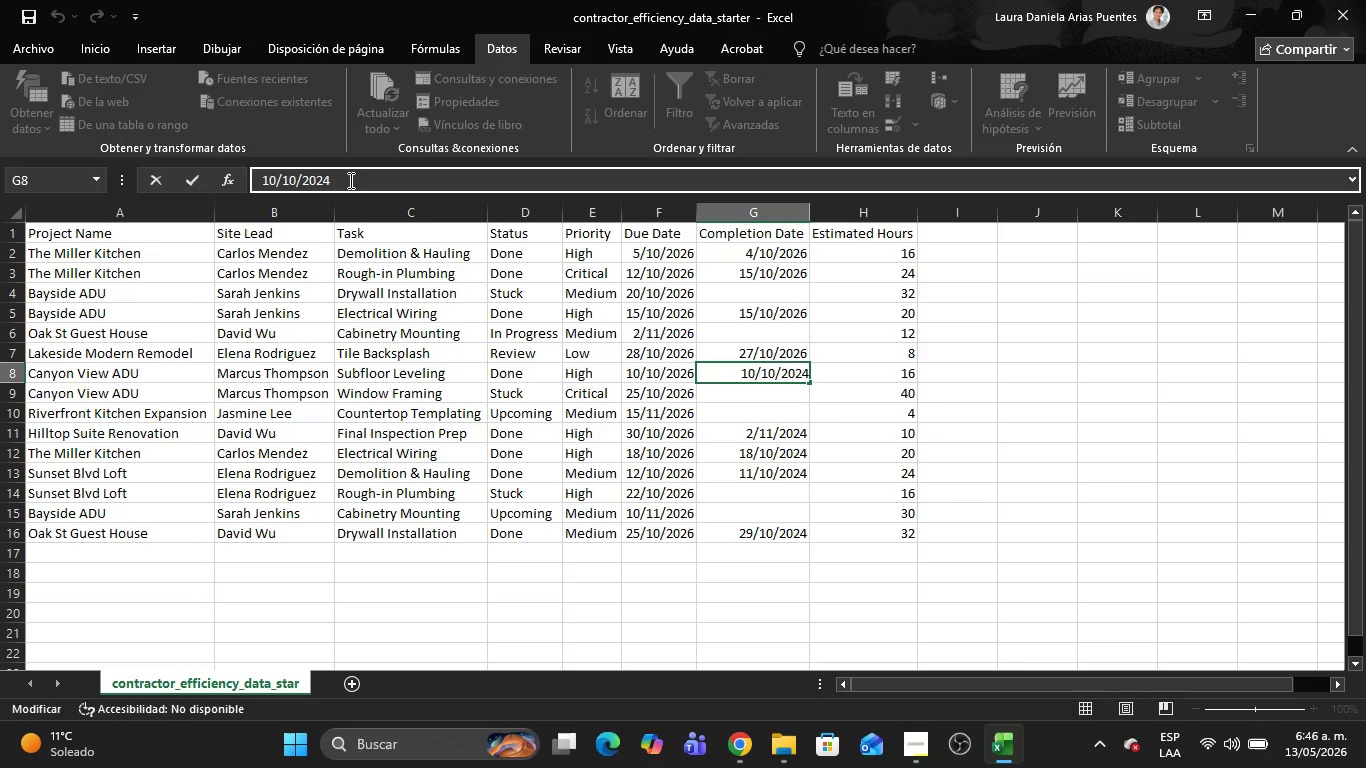 
key(Backspace)
 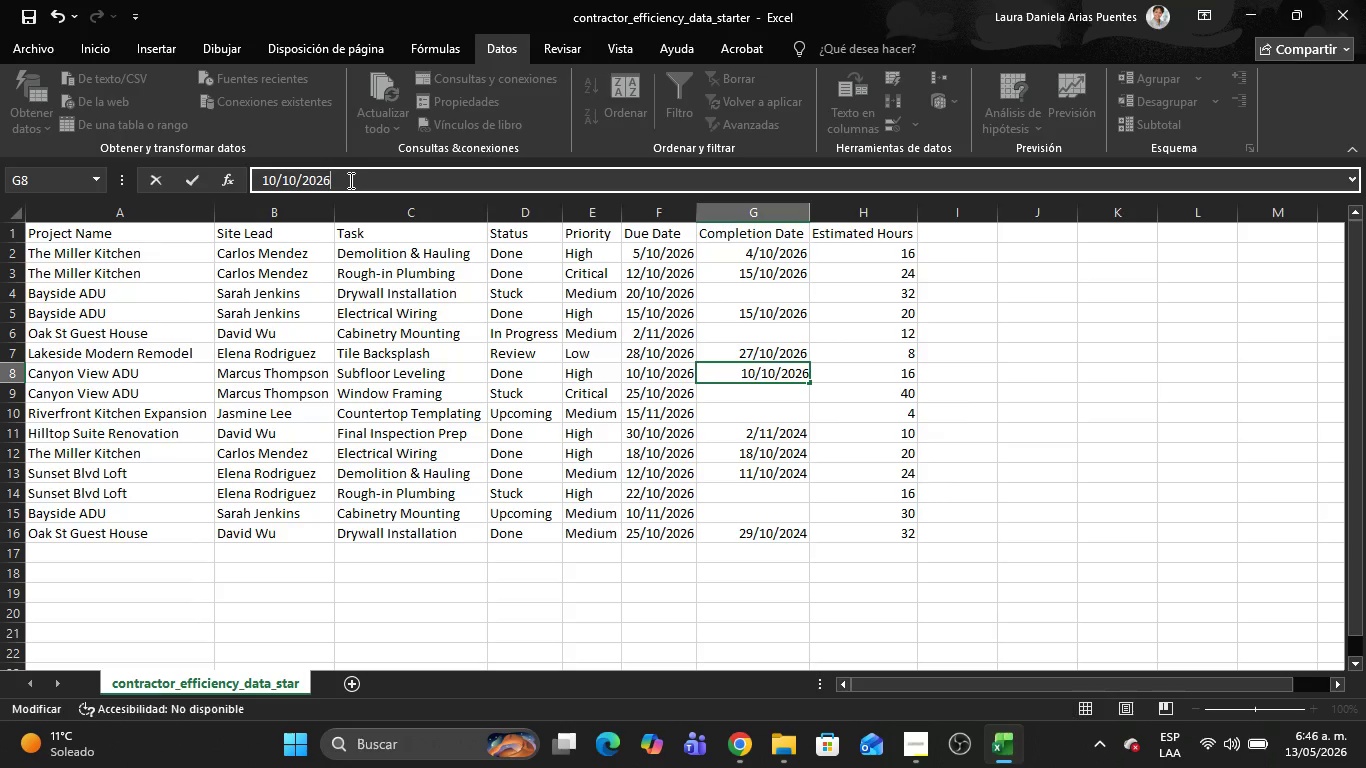 
key(6)
 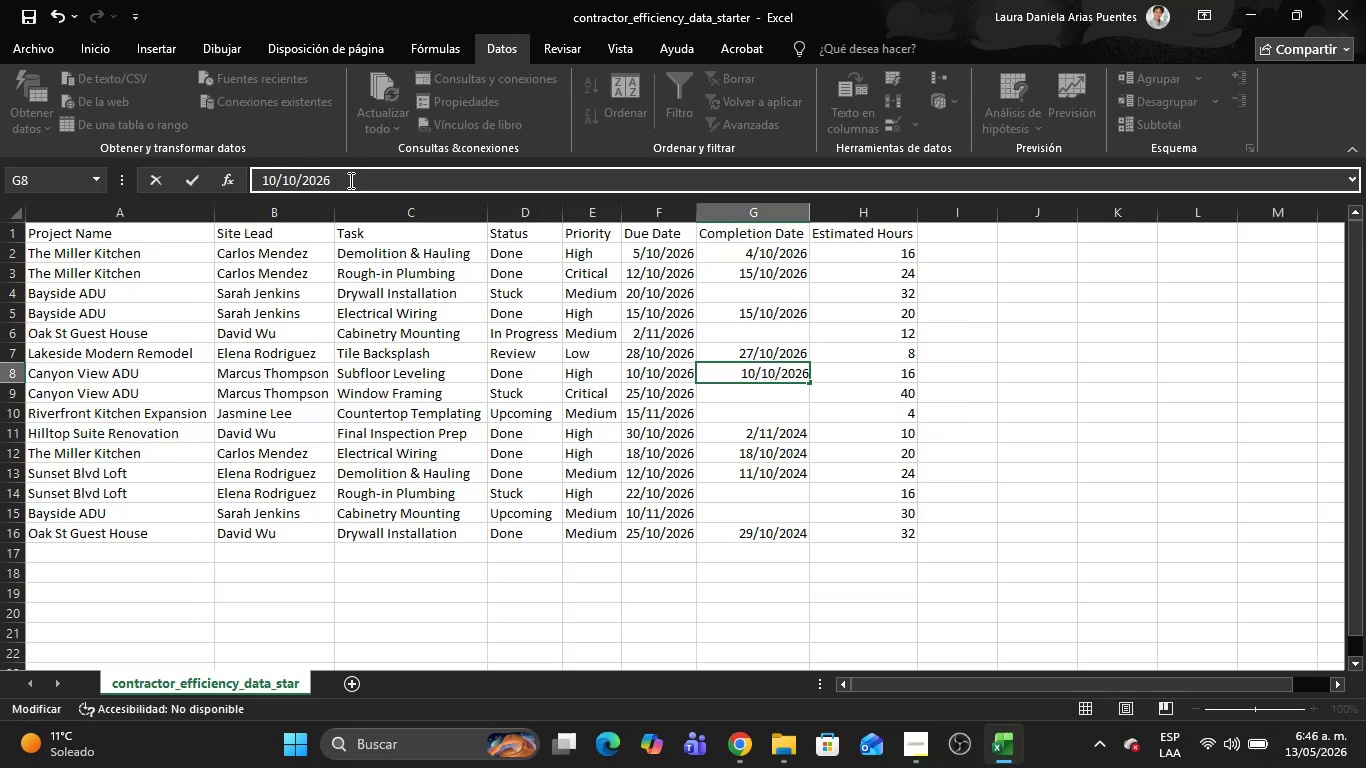 
key(Enter)
 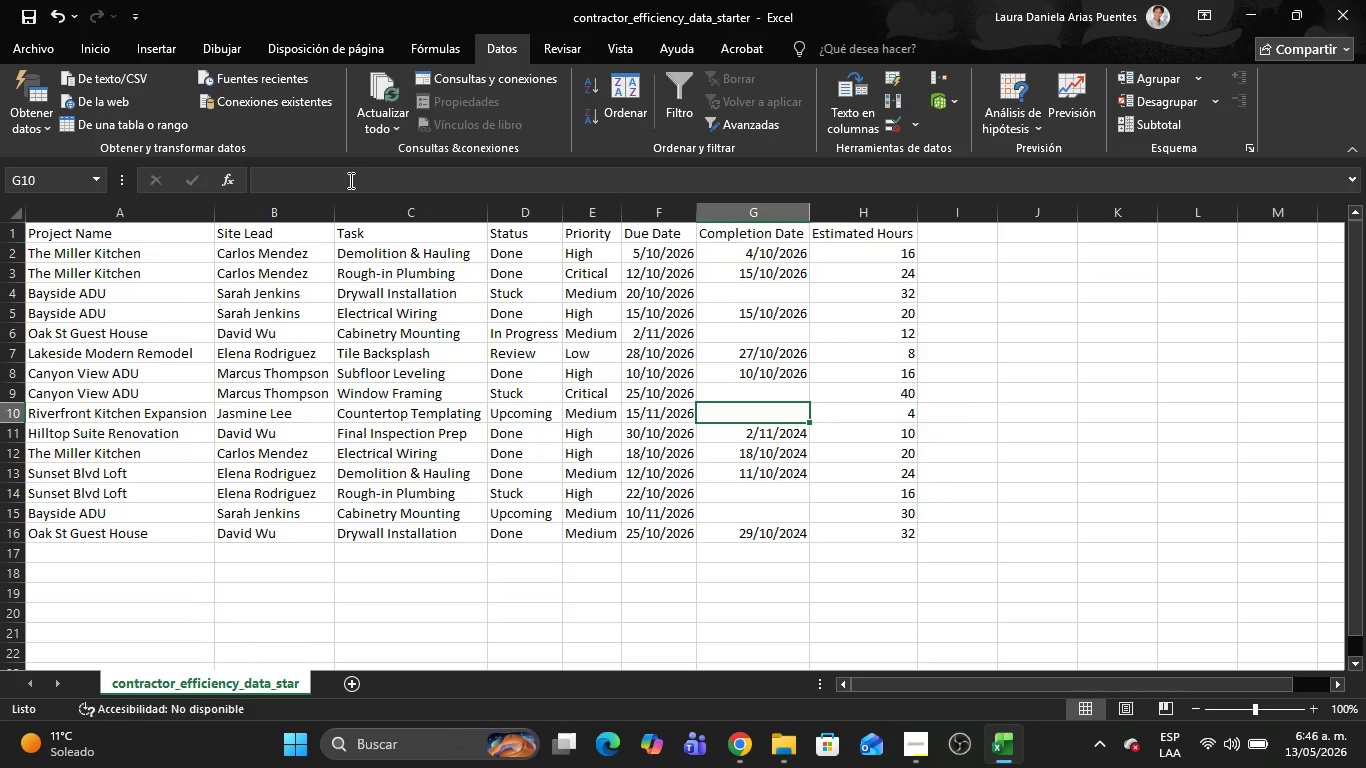 
key(Enter)
 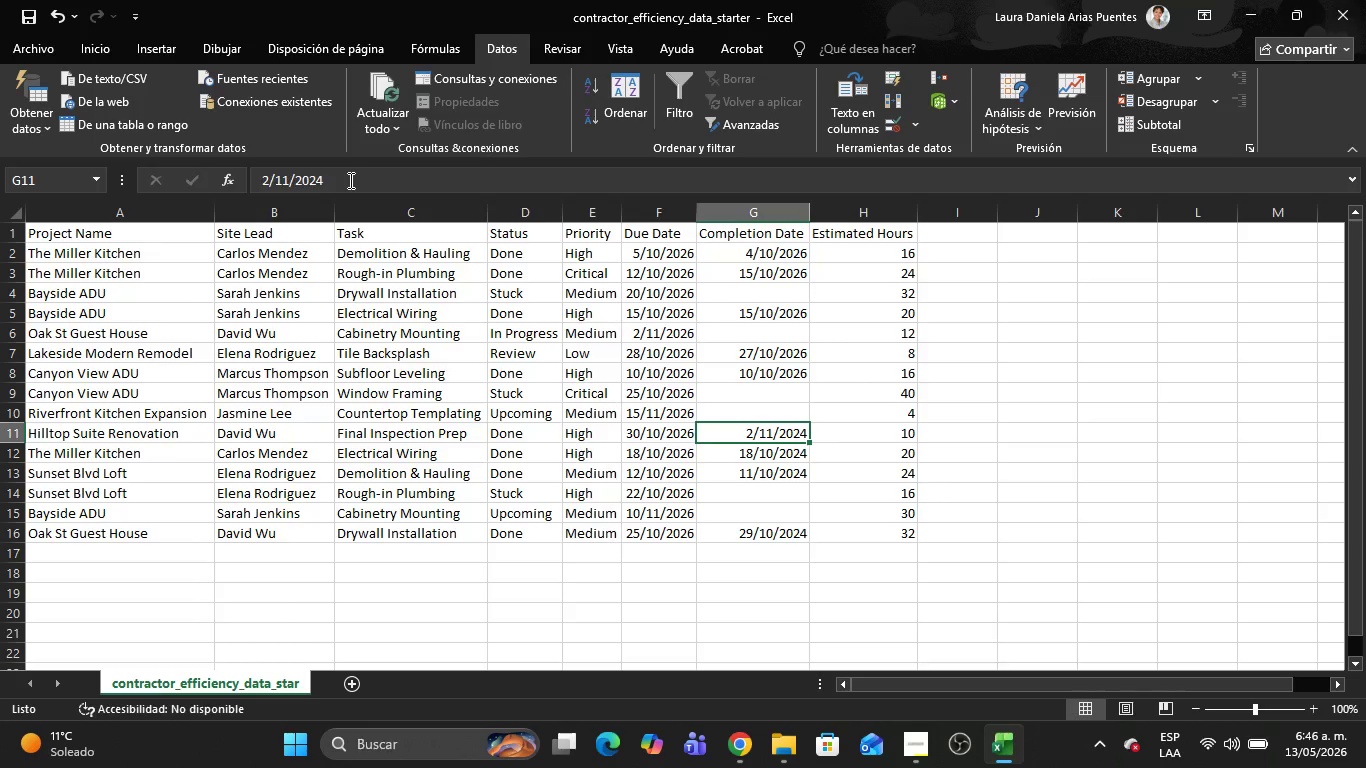 
key(Enter)
 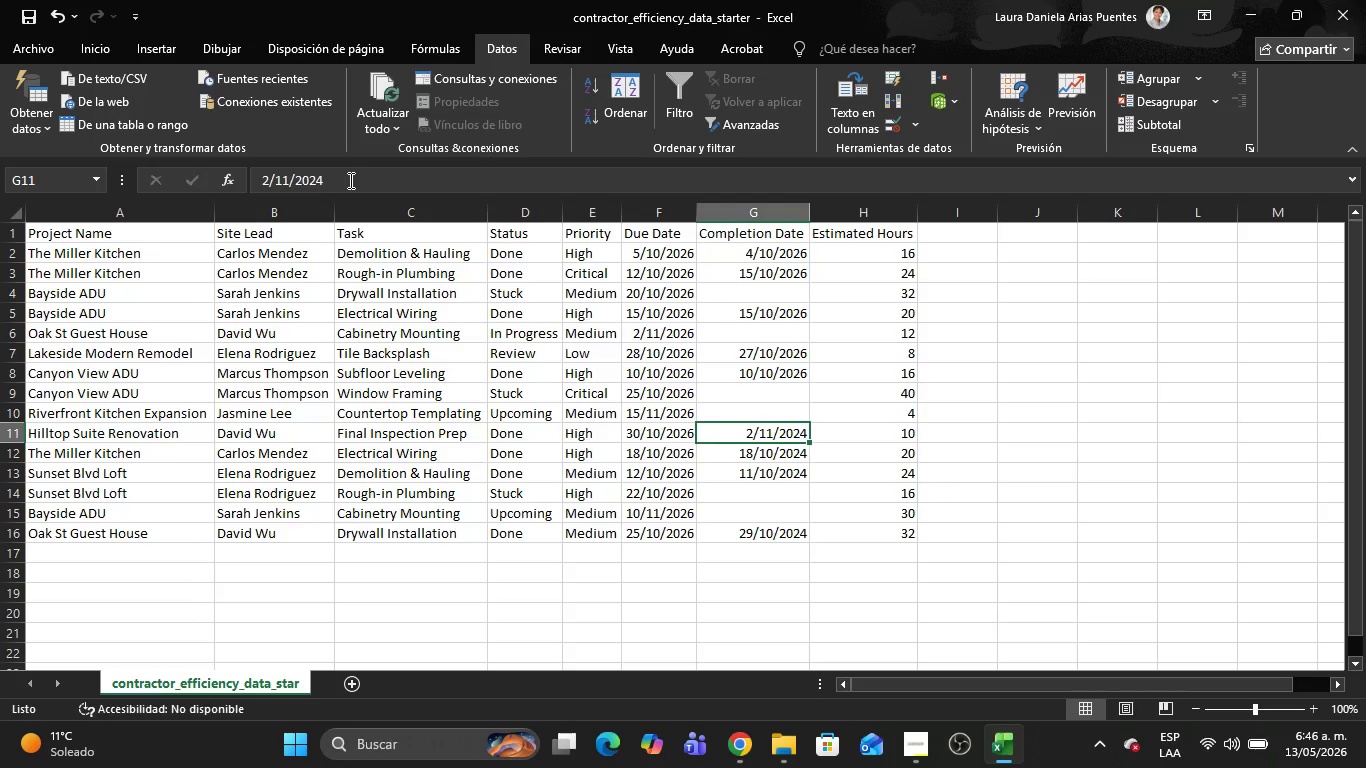 
left_click([349, 180])
 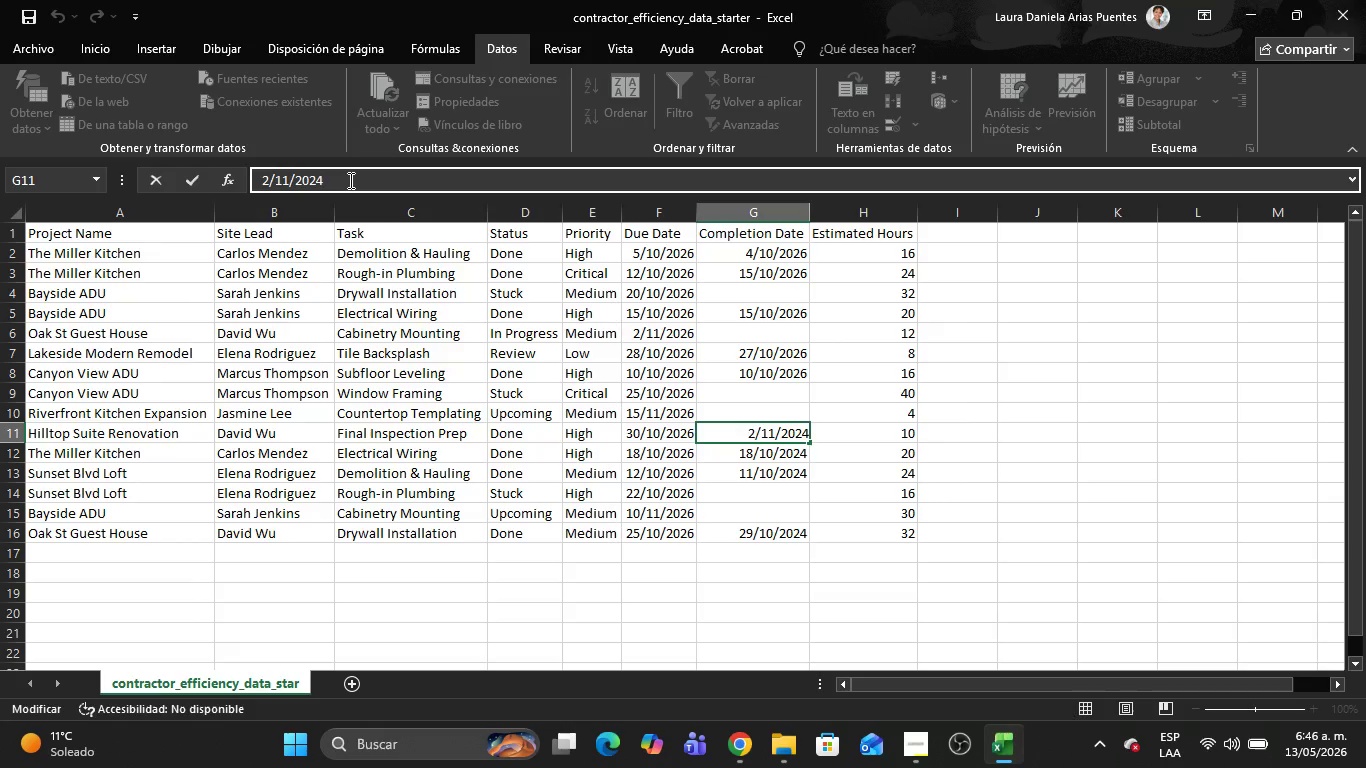 
key(Backspace)
 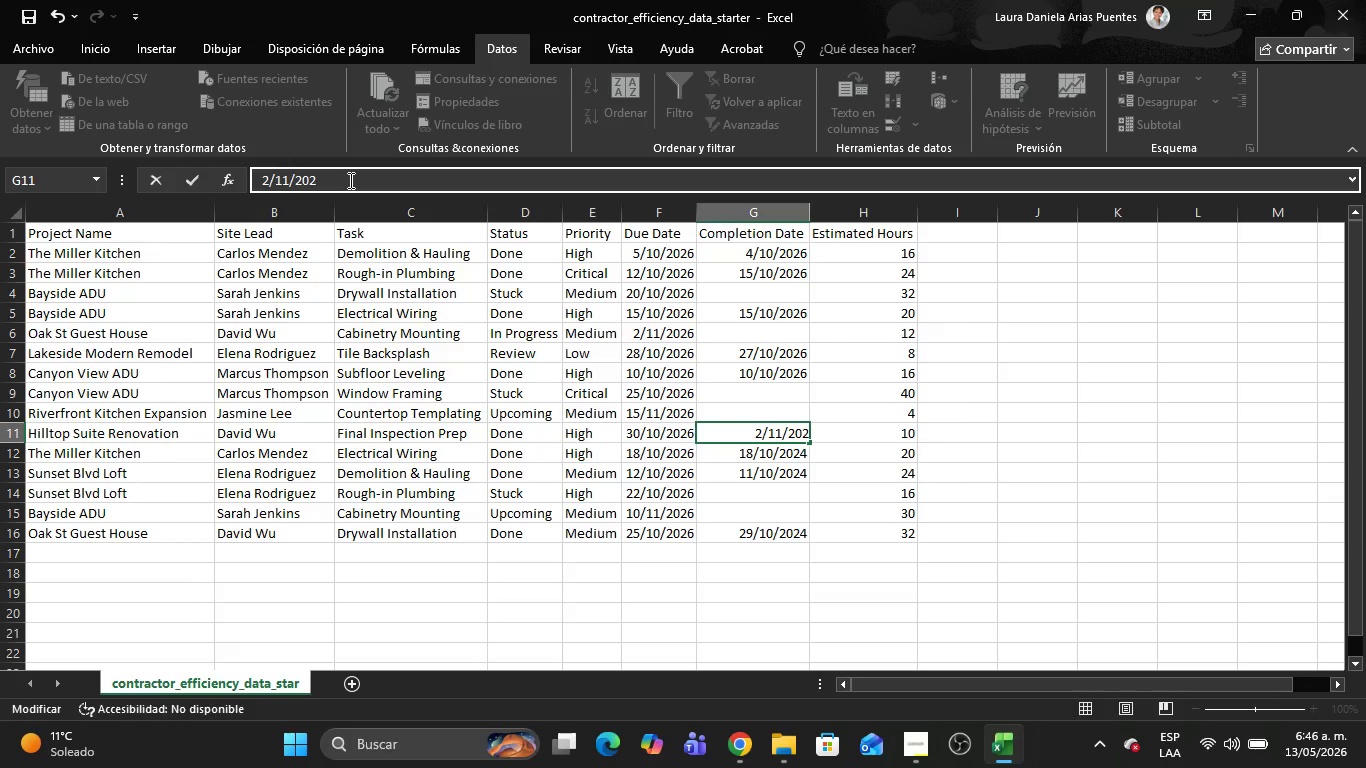 
key(6)
 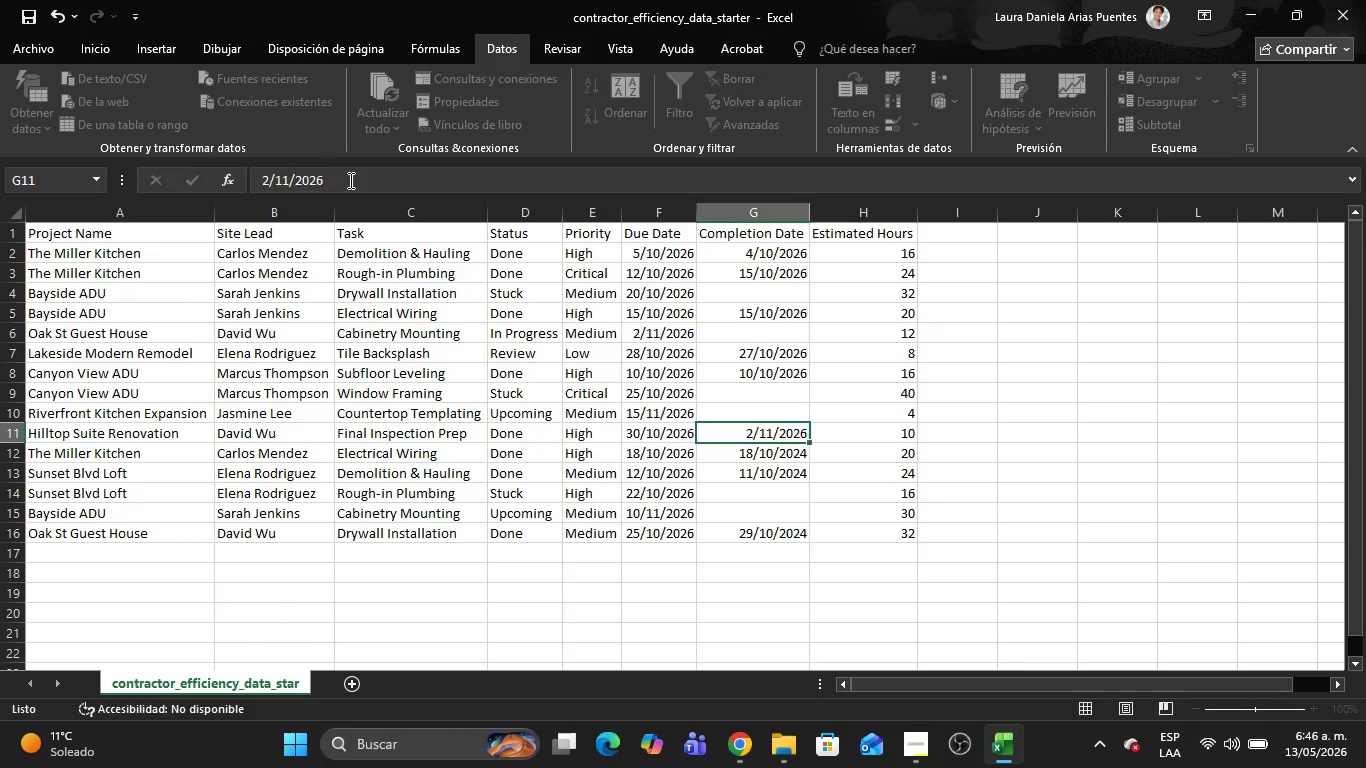 
key(Enter)
 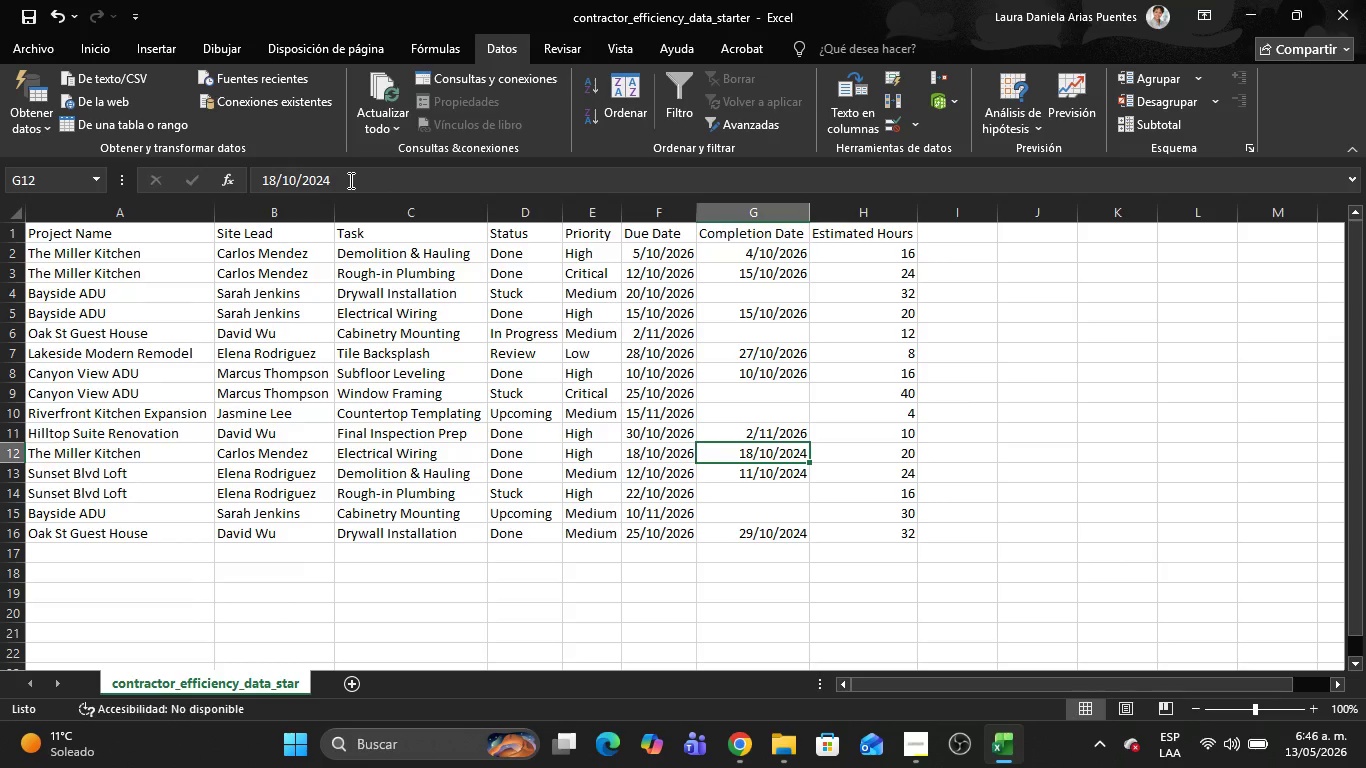 
left_click([349, 180])
 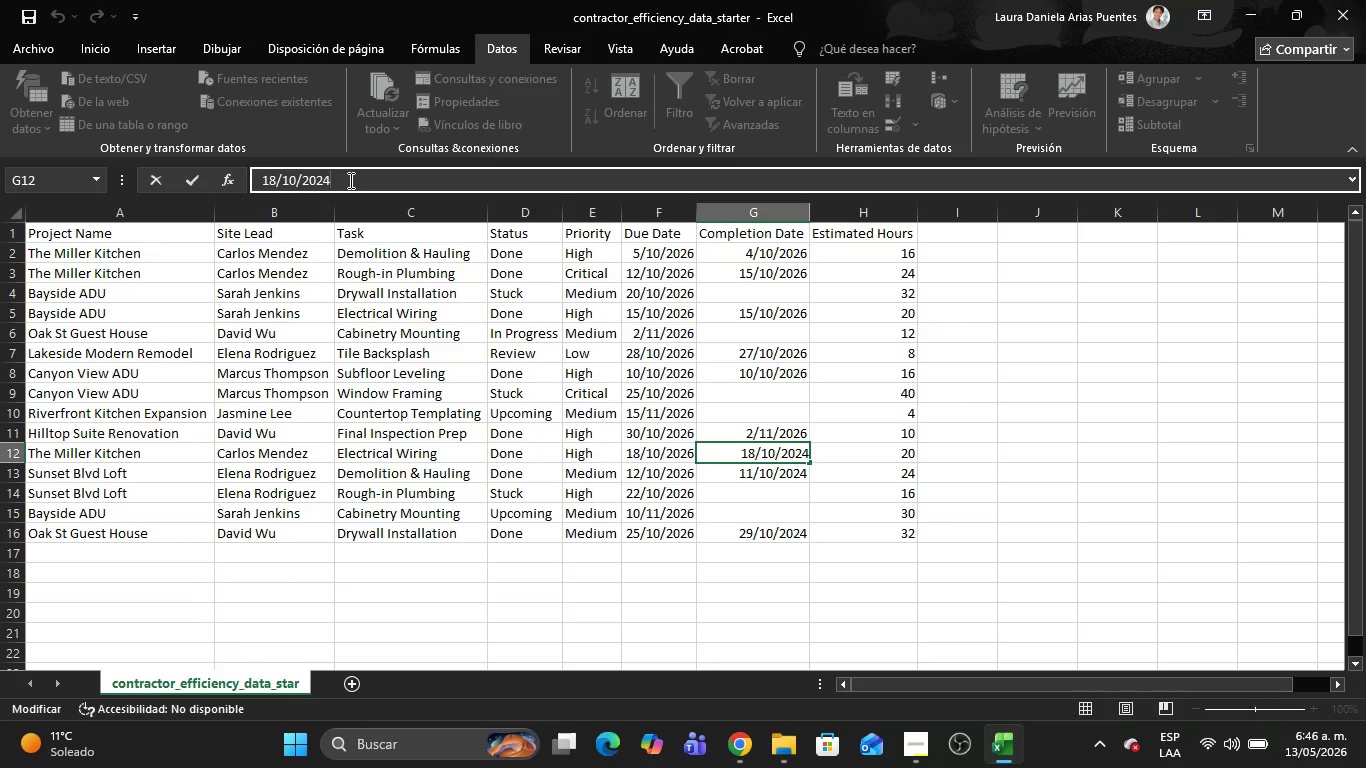 
key(Backspace)
 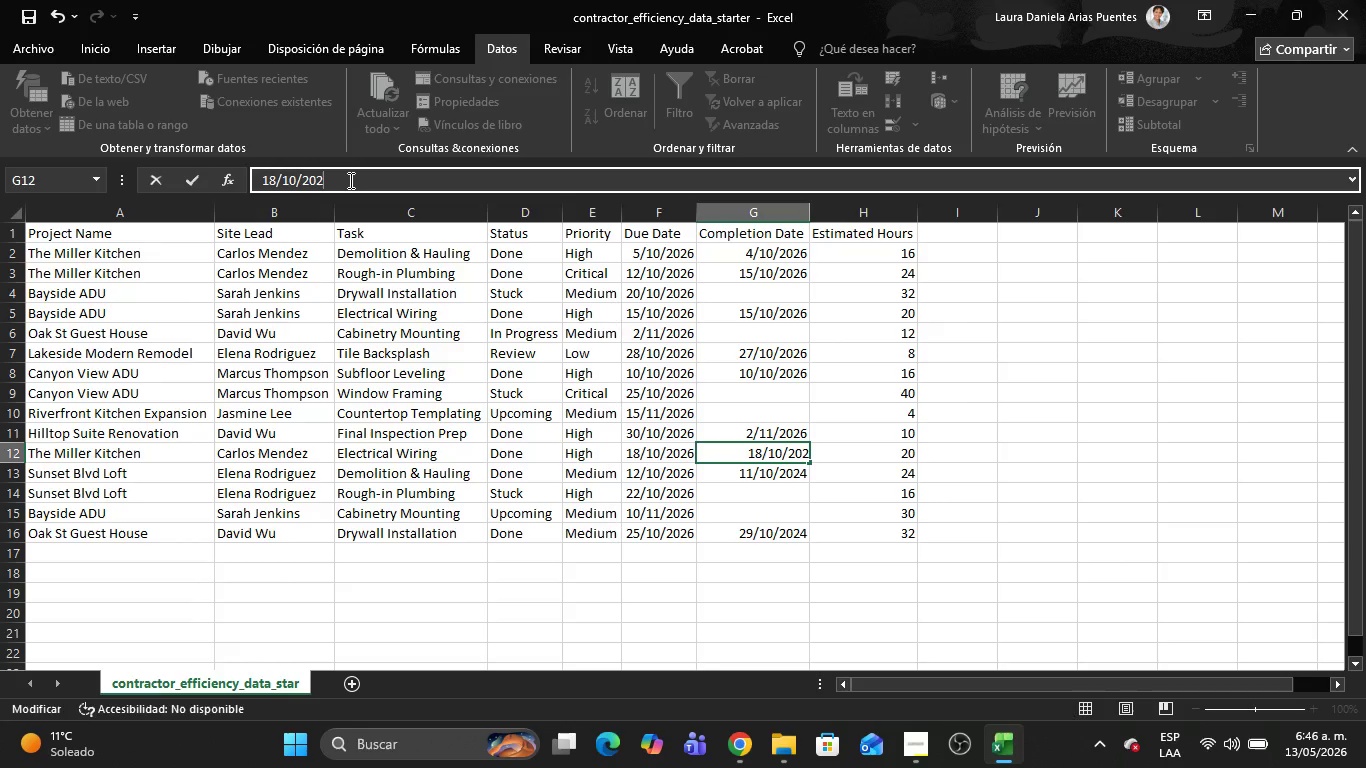 
key(6)
 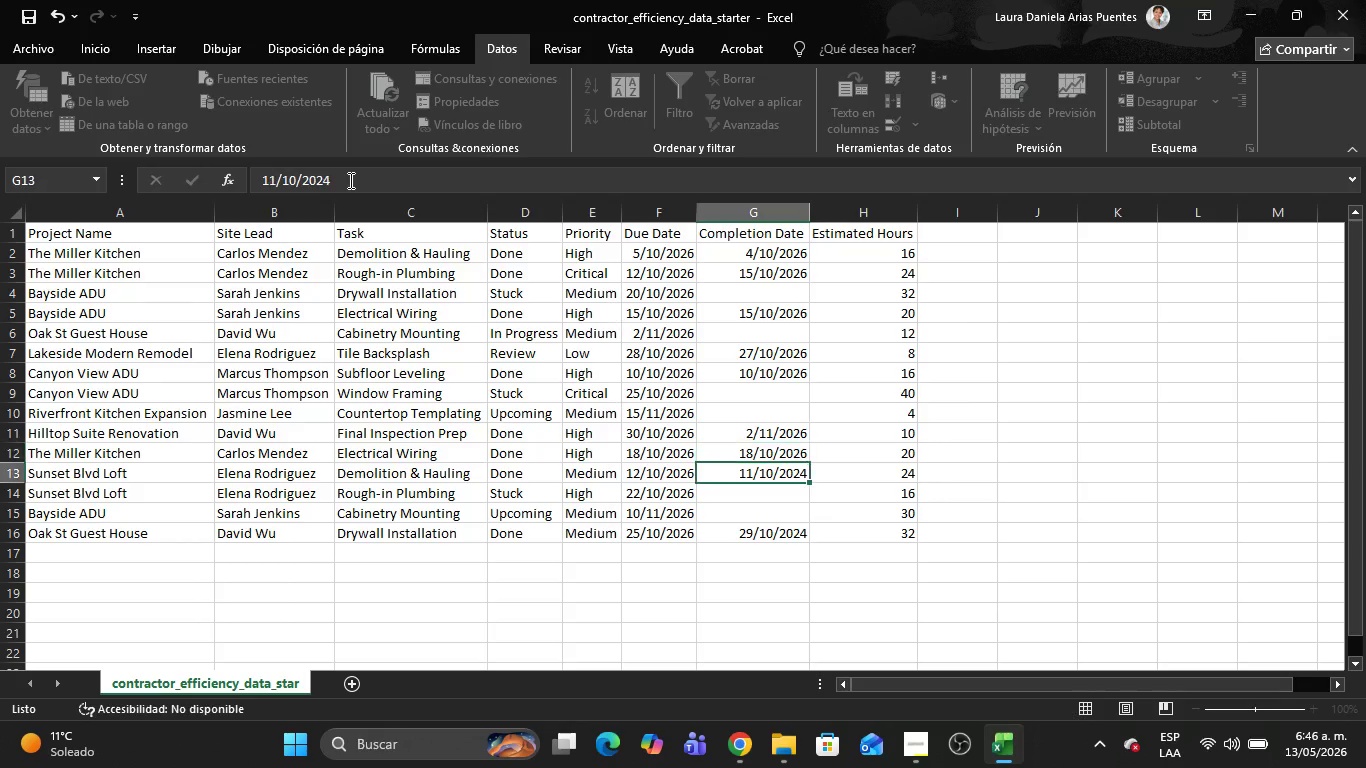 
key(Enter)
 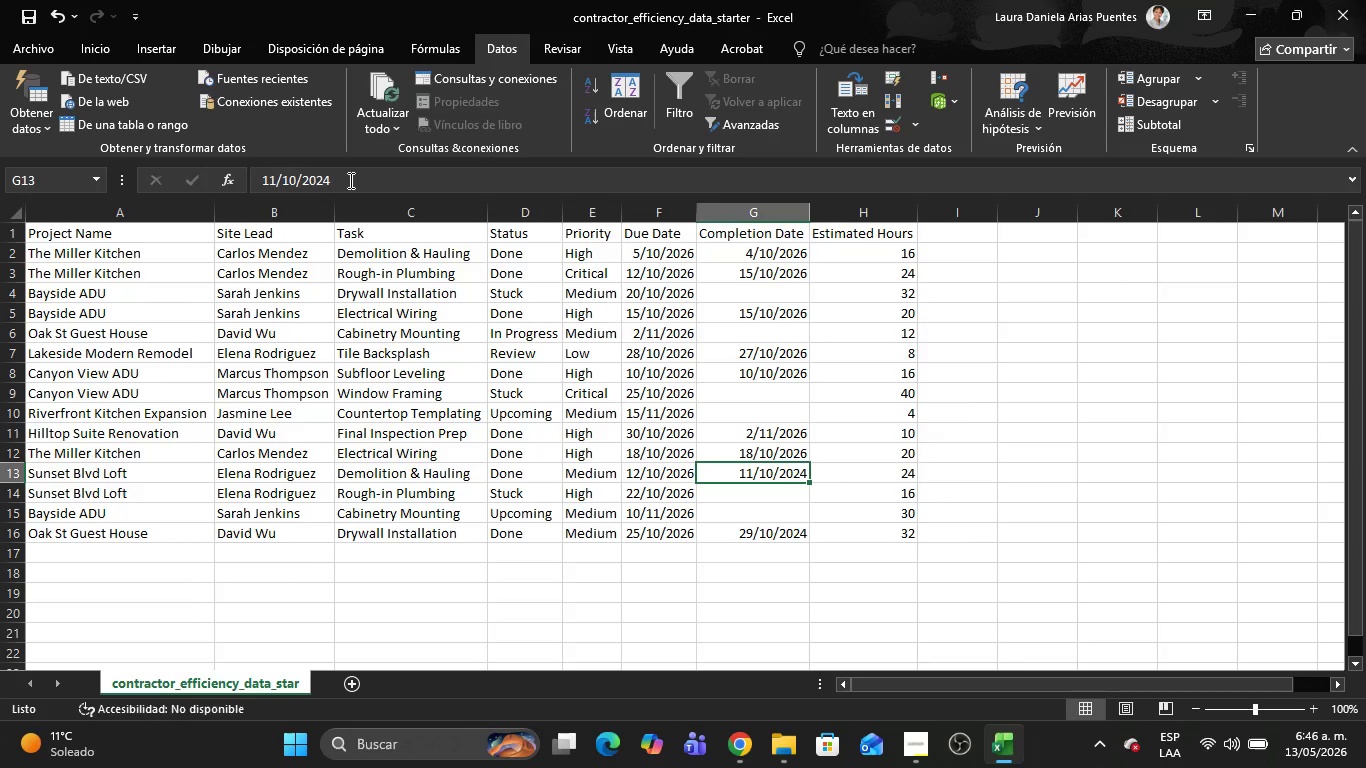 
left_click([349, 180])
 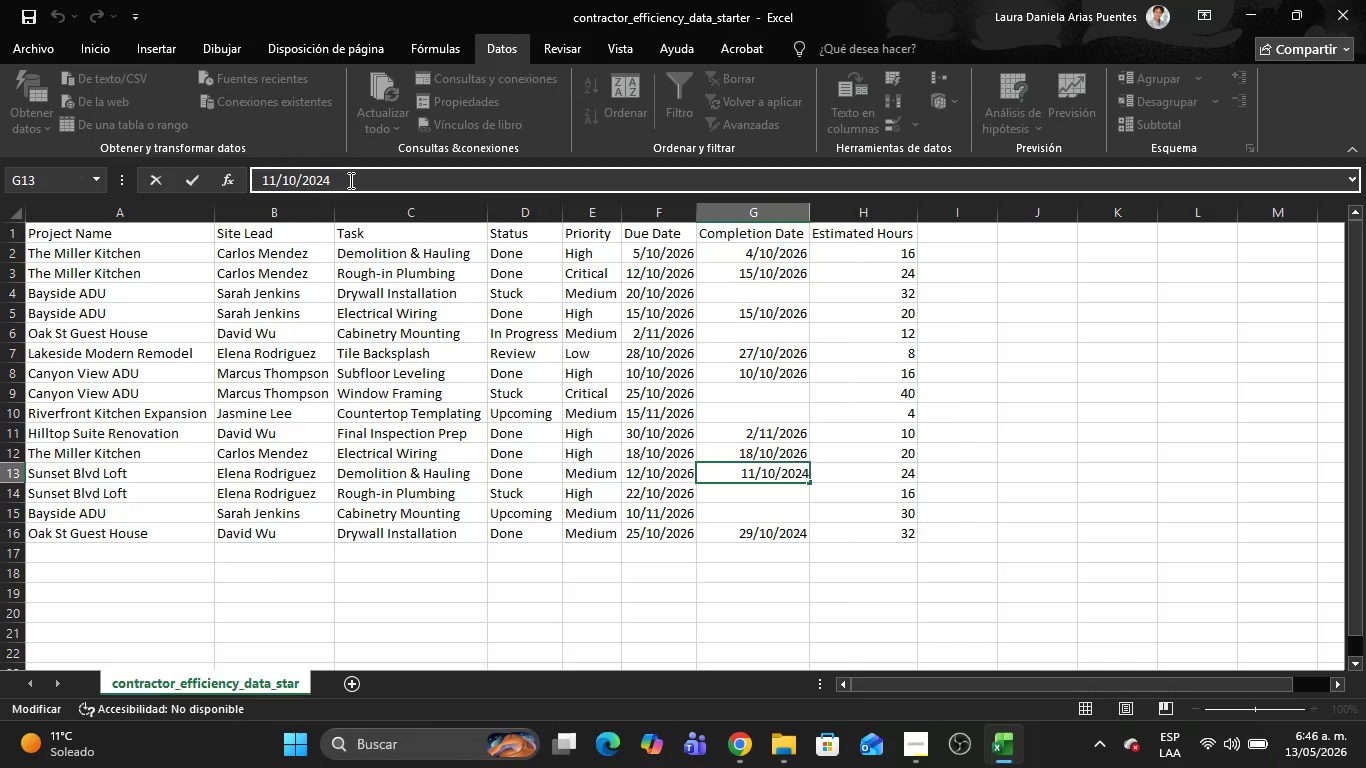 
key(Backspace)
 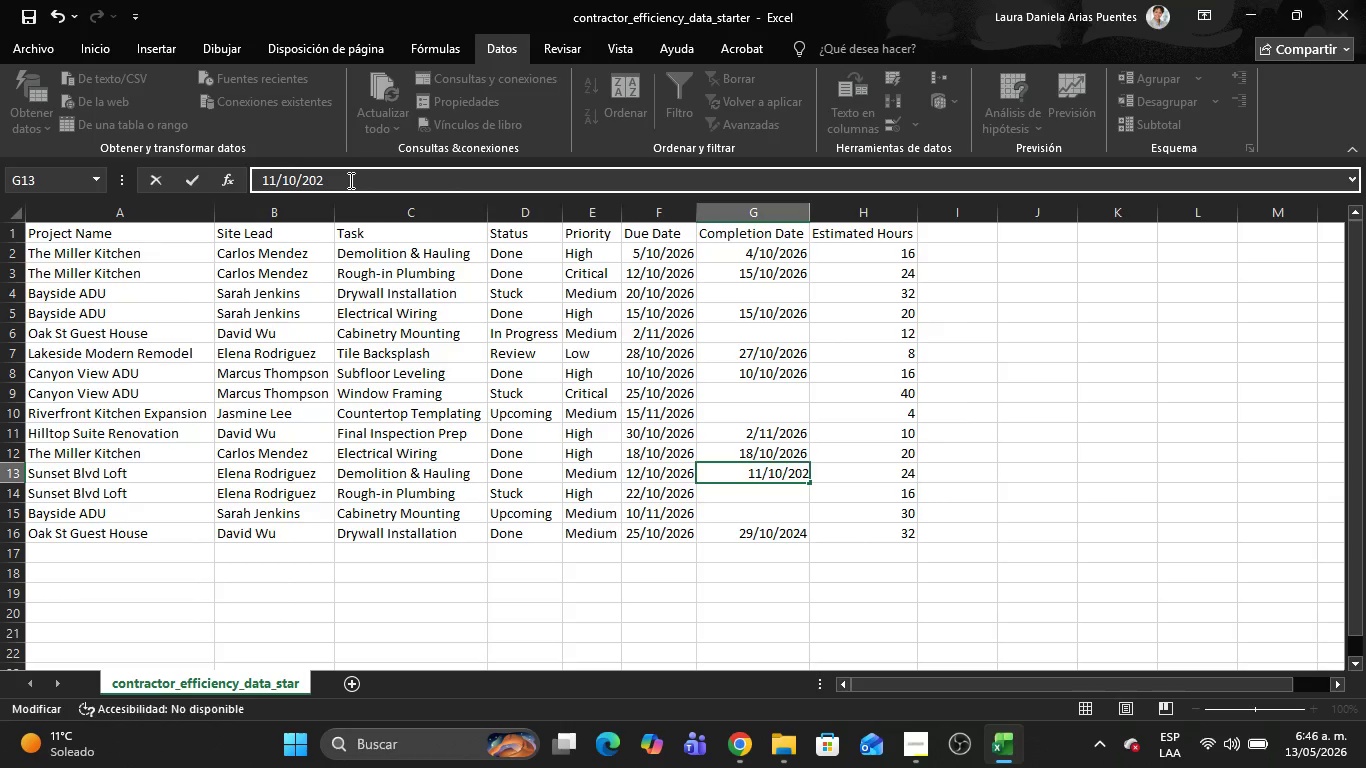 
key(6)
 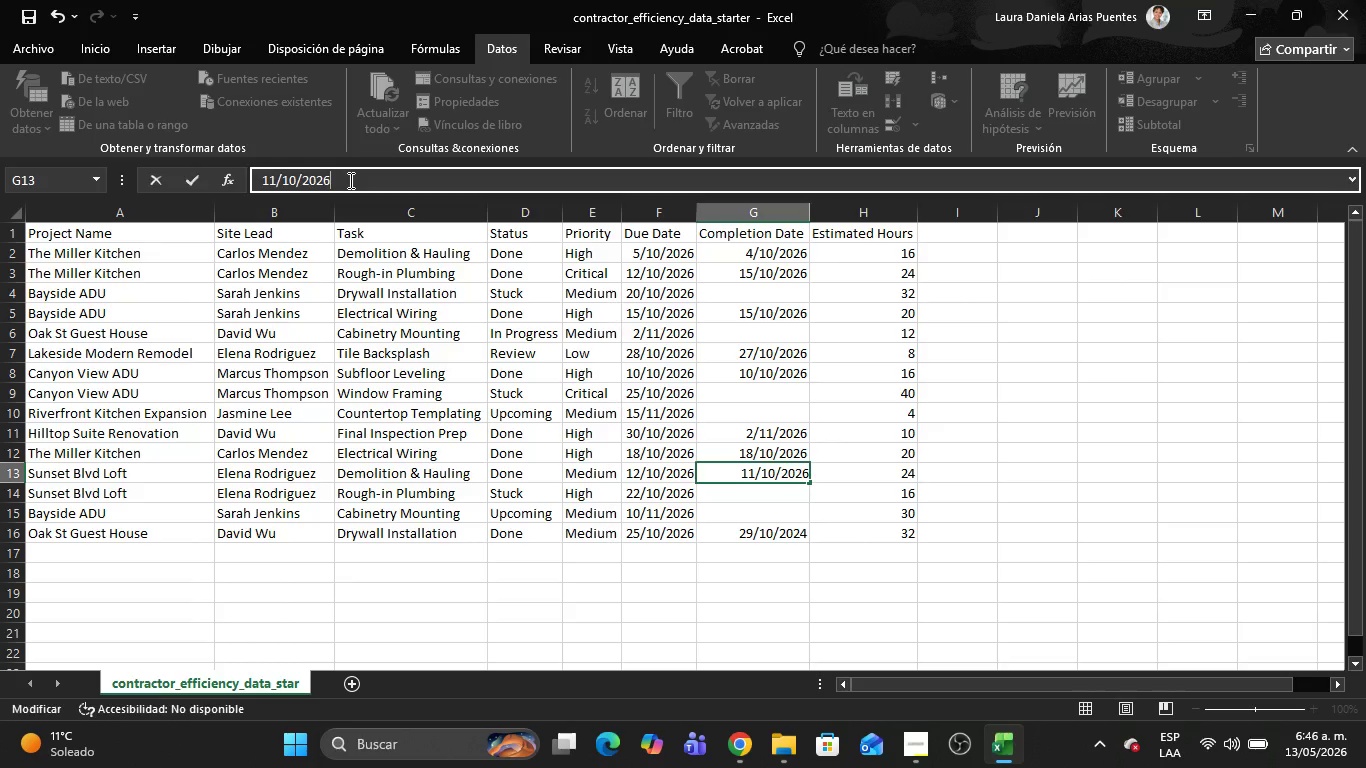 
key(Enter)
 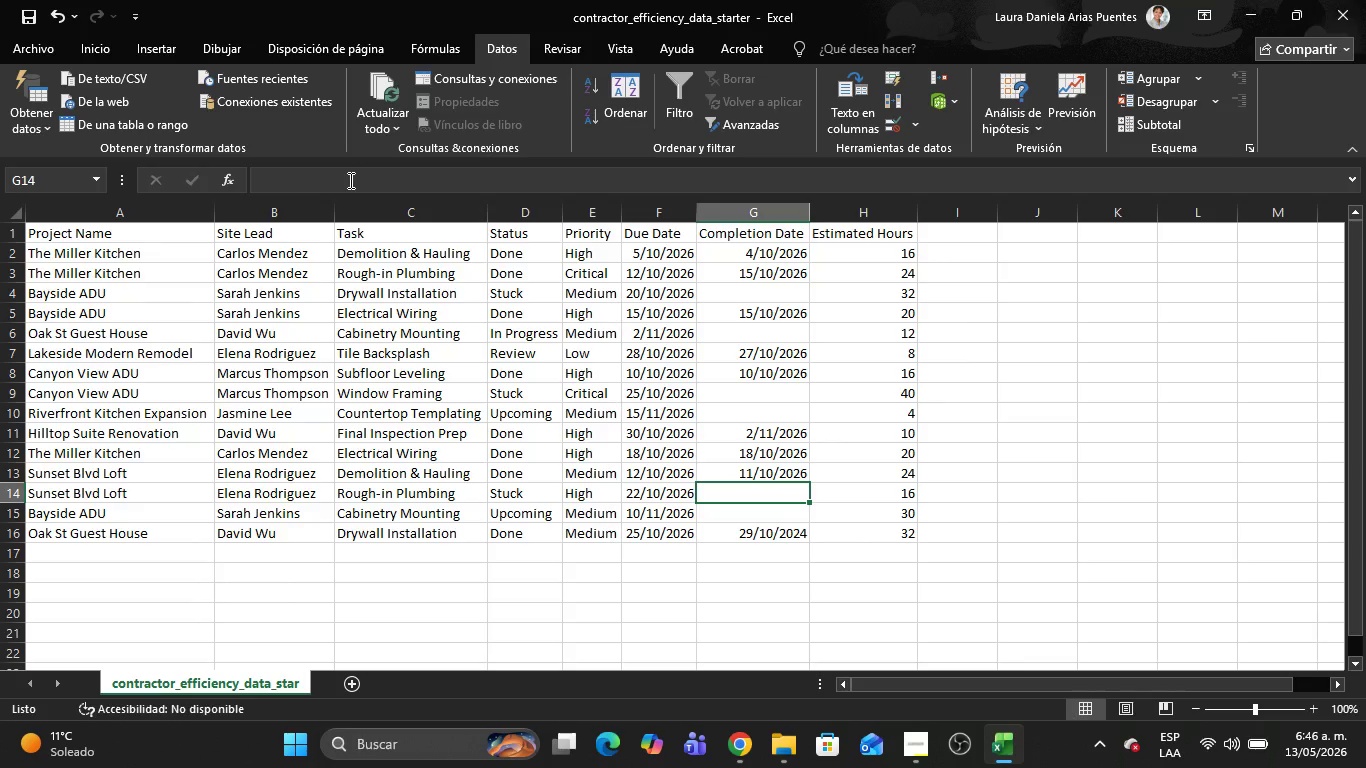 
key(Enter)
 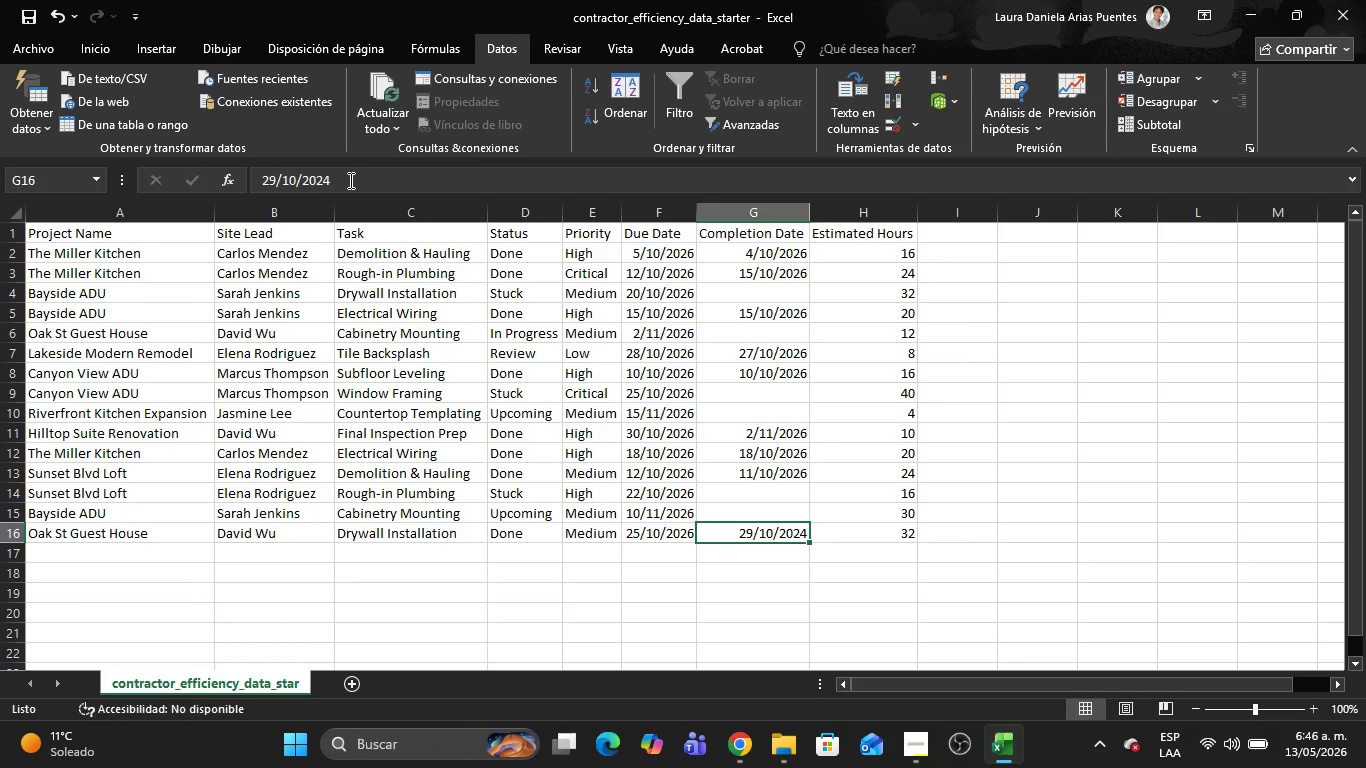 
key(Enter)
 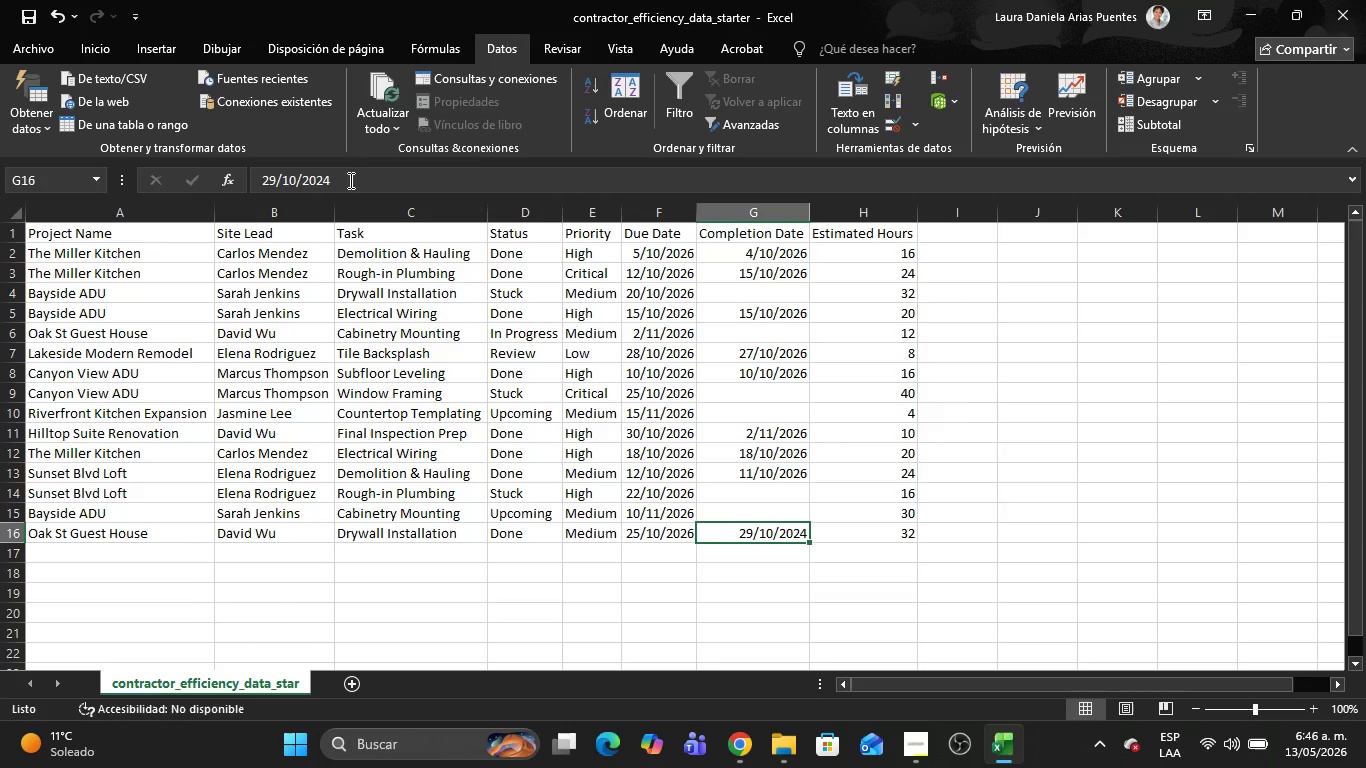 
left_click([349, 180])
 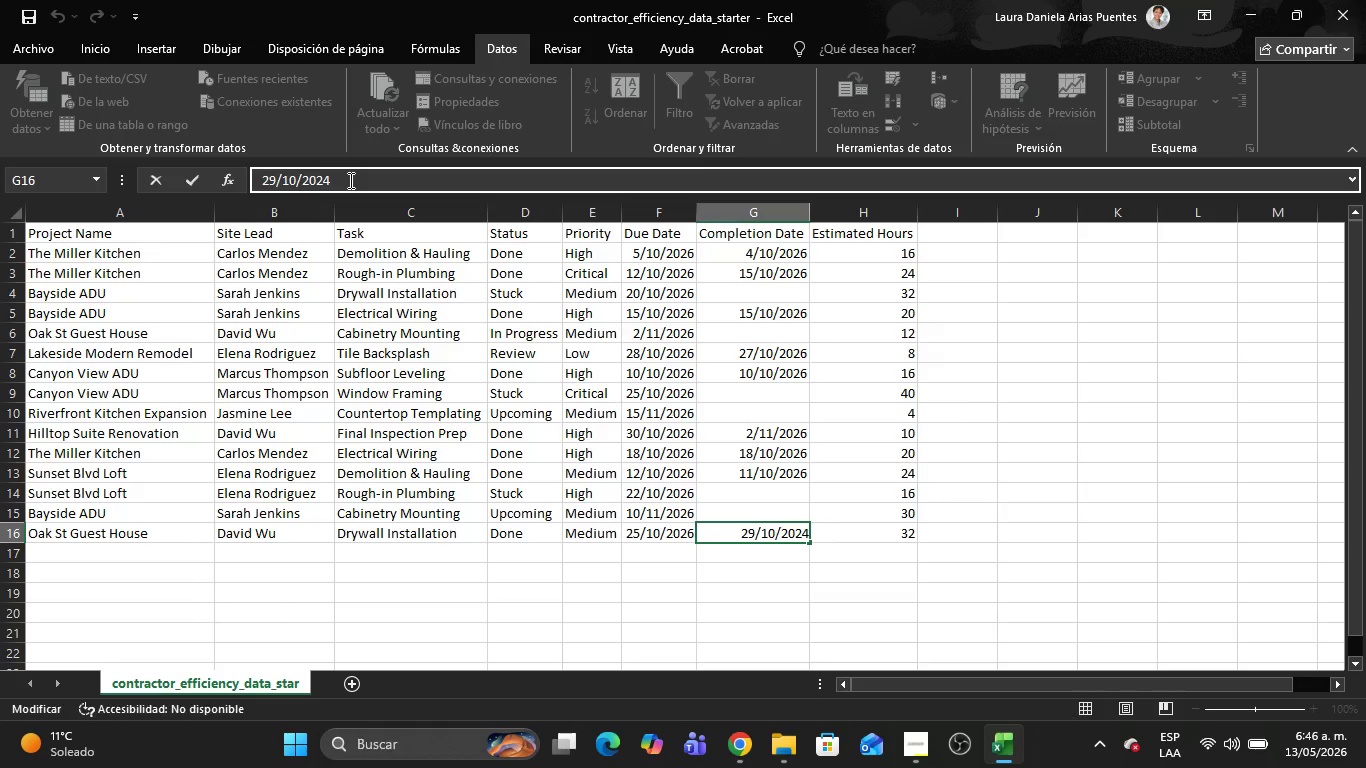 
key(Backspace)
 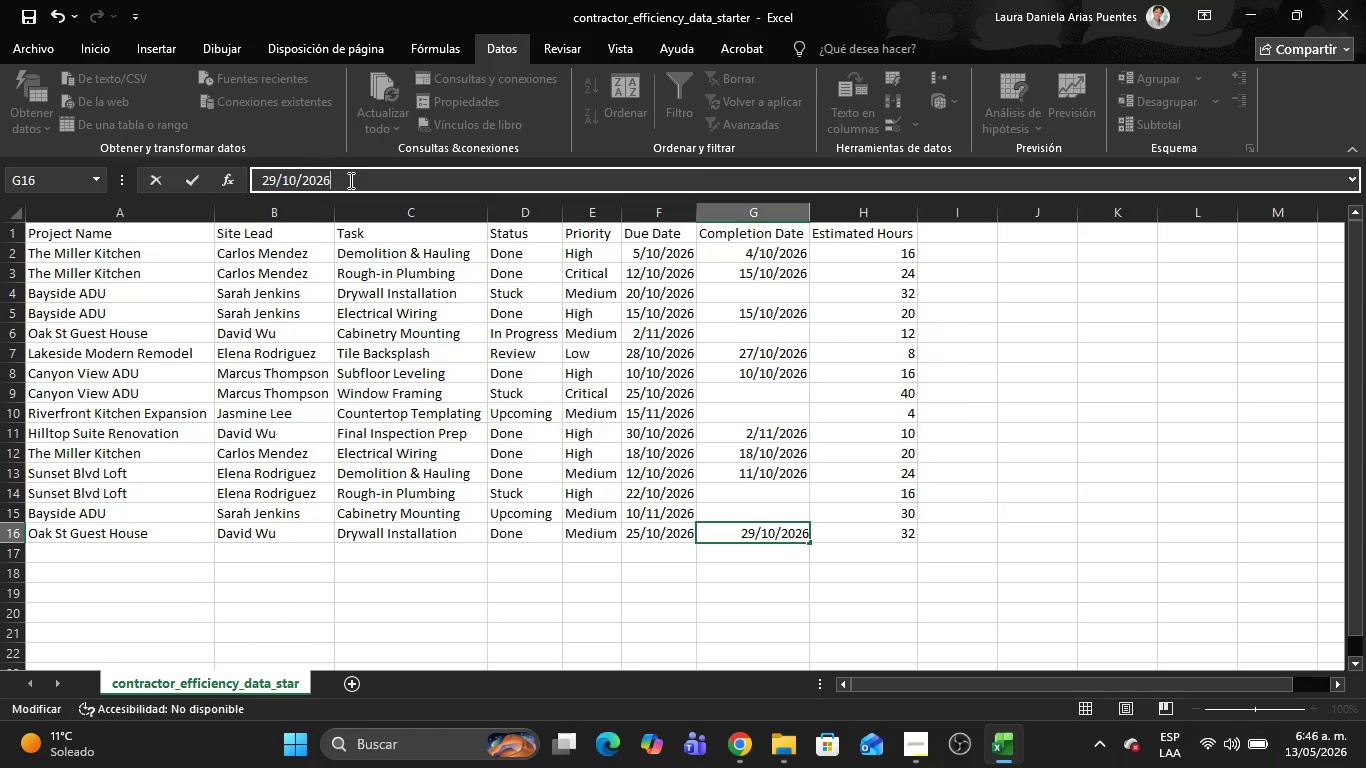 
key(6)
 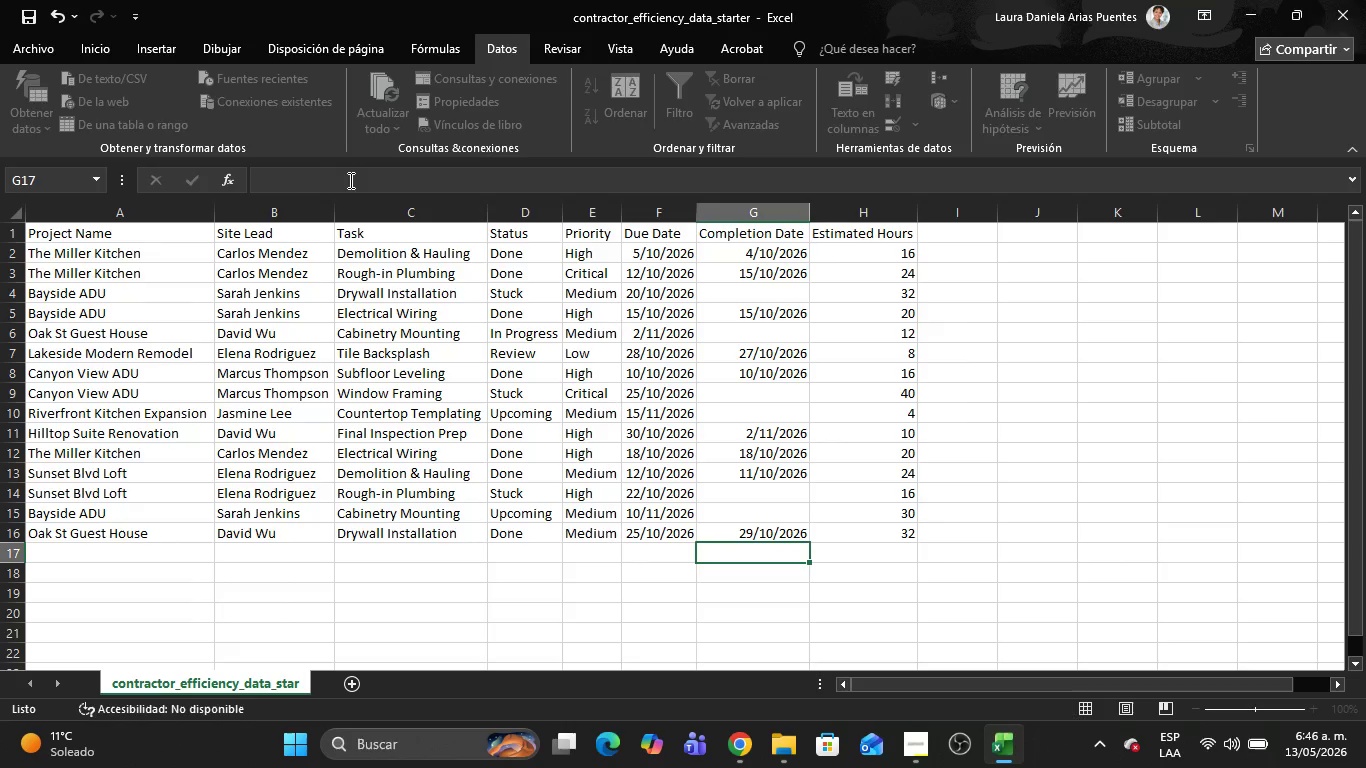 
key(Enter)
 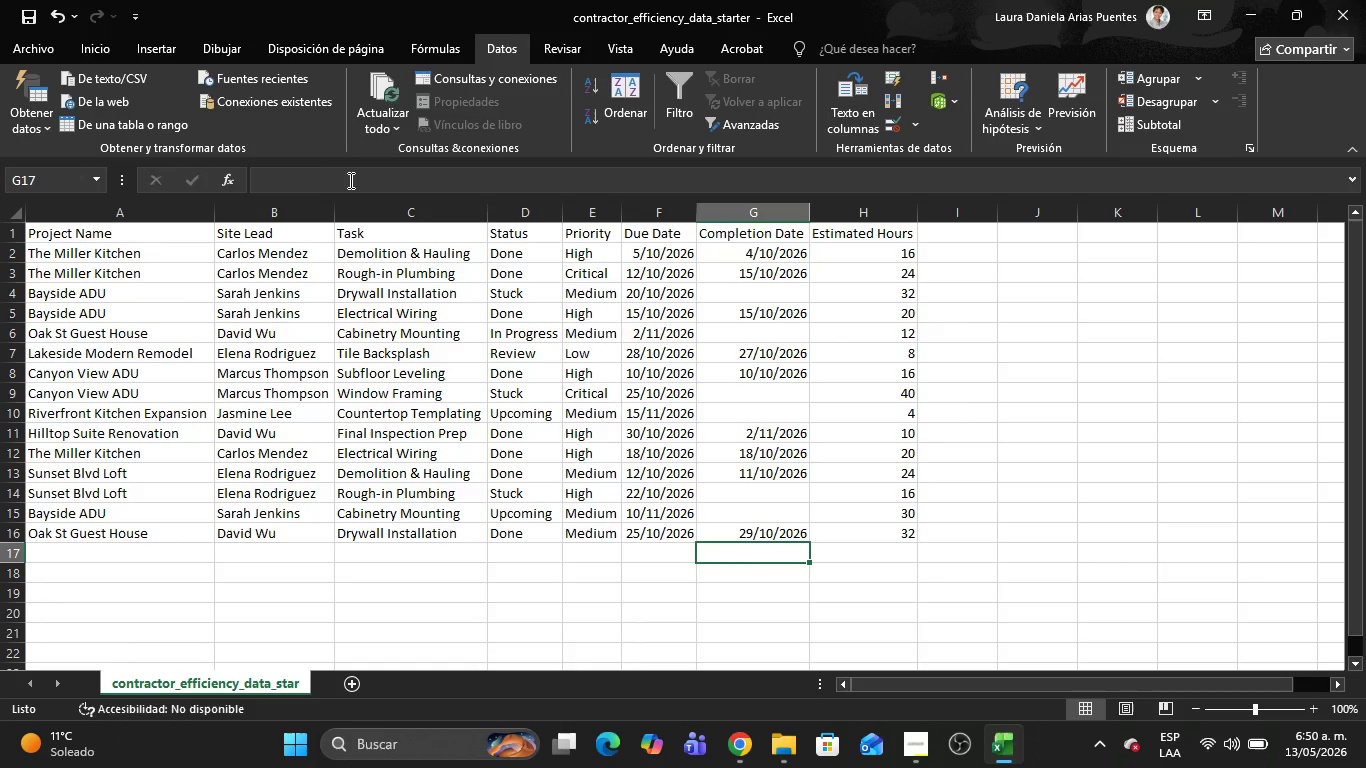 
wait(198.3)
 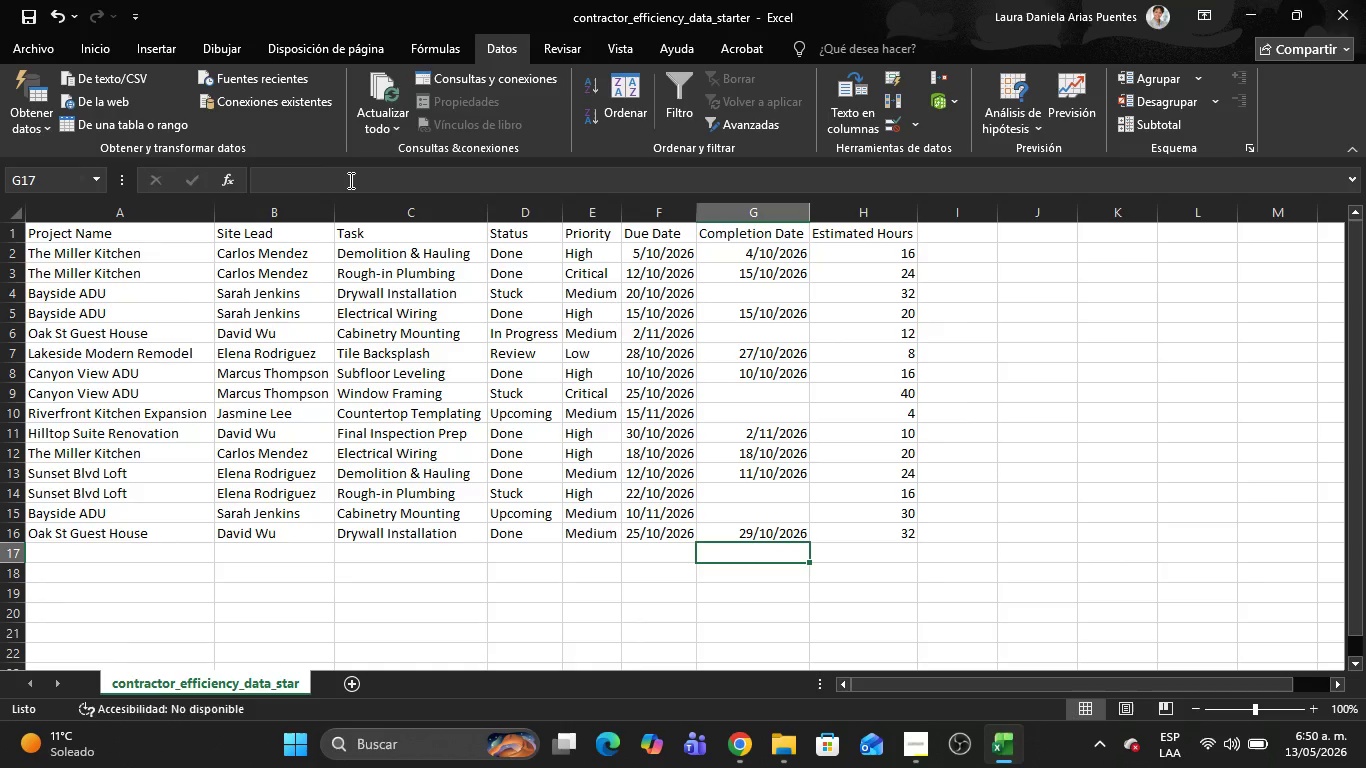 
left_click([926, 741])